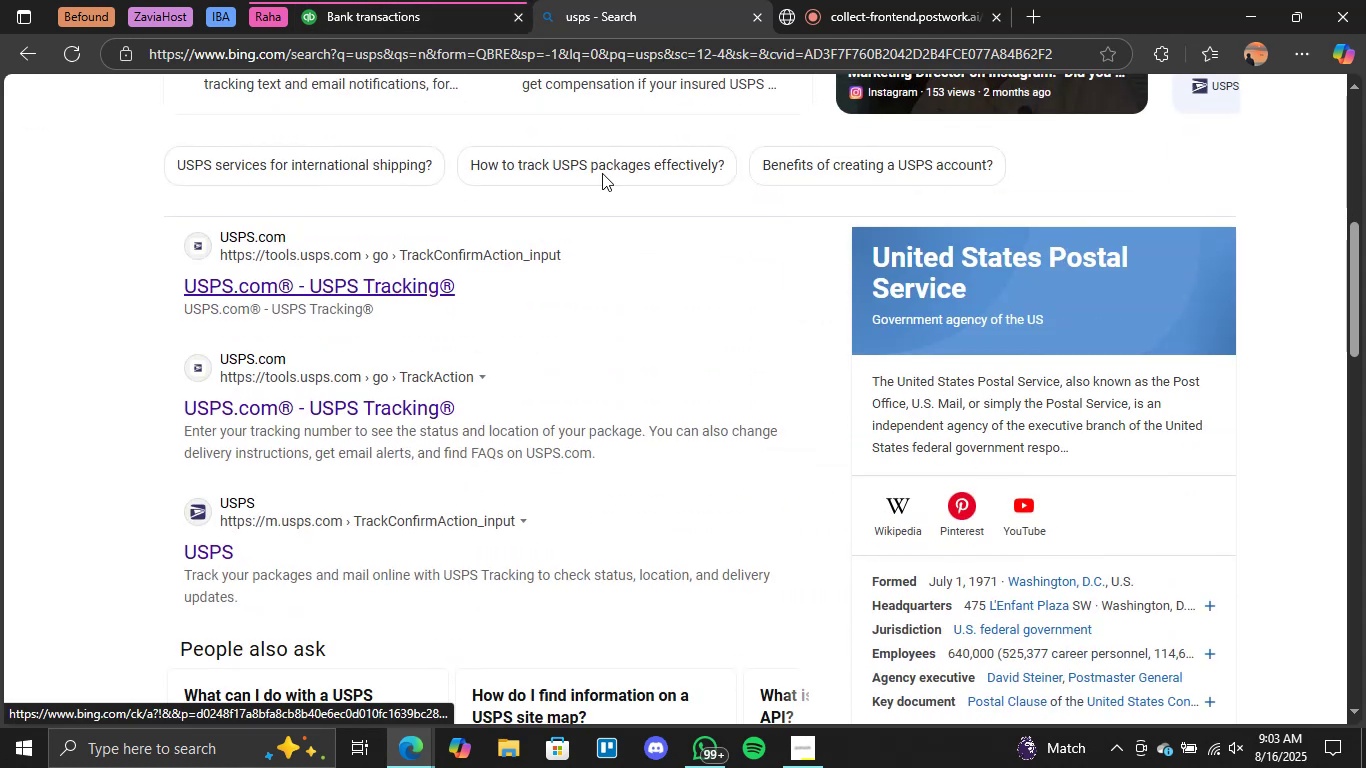 
left_click([480, 0])
 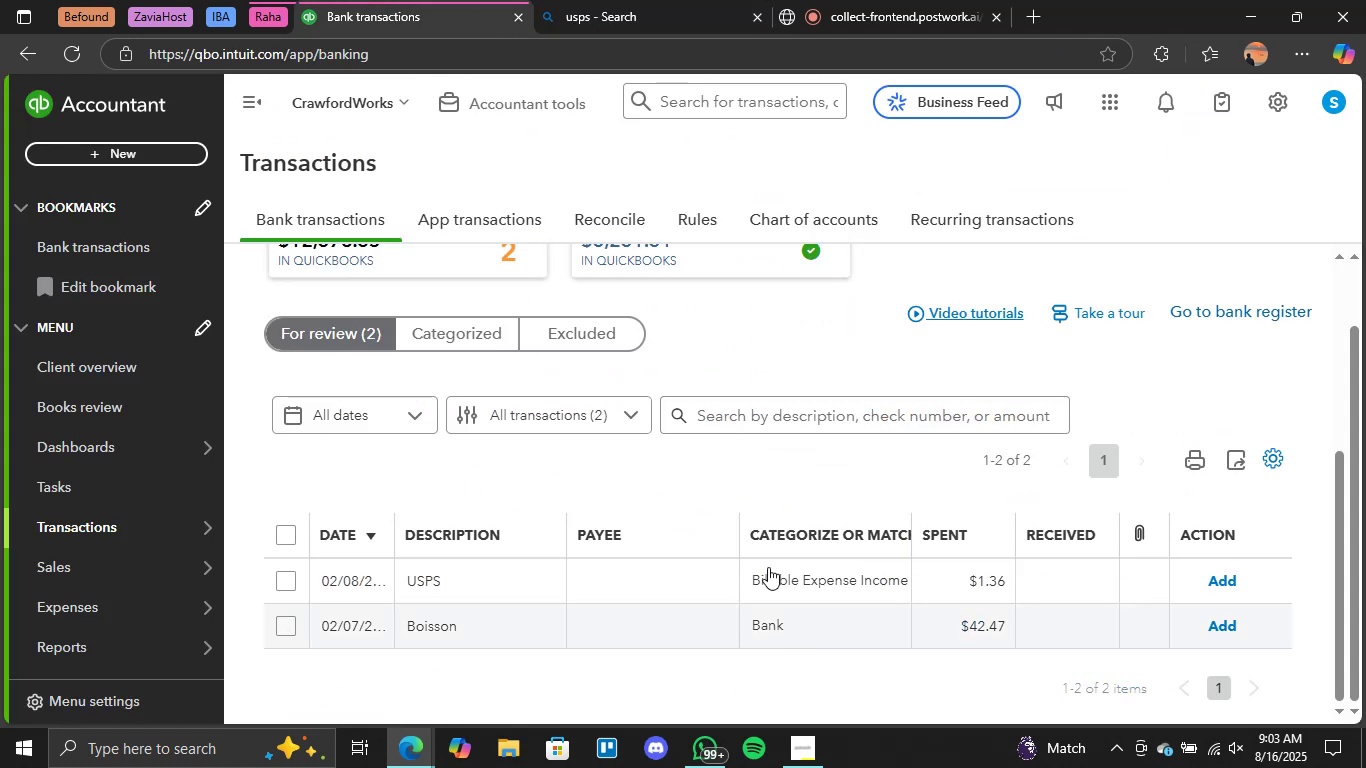 
scroll: coordinate [717, 518], scroll_direction: down, amount: 1.0
 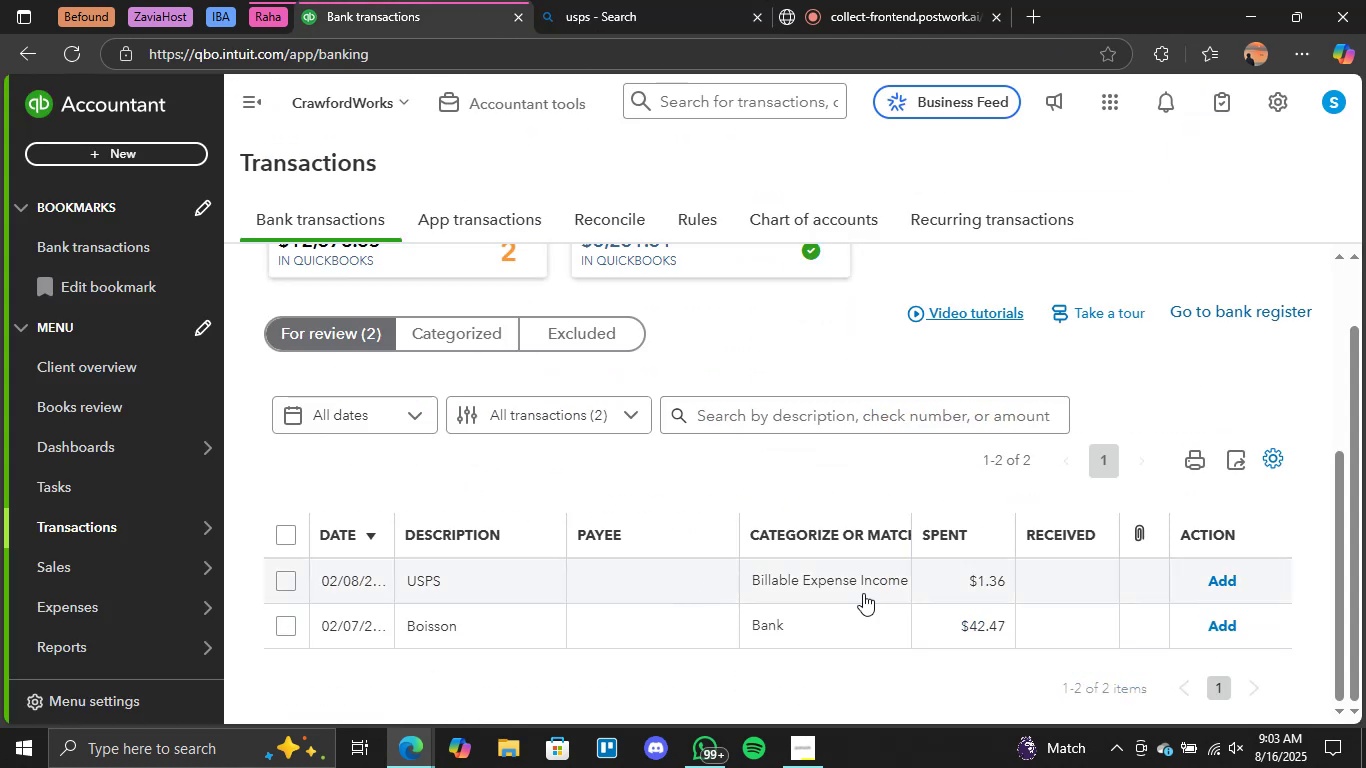 
left_click([847, 584])
 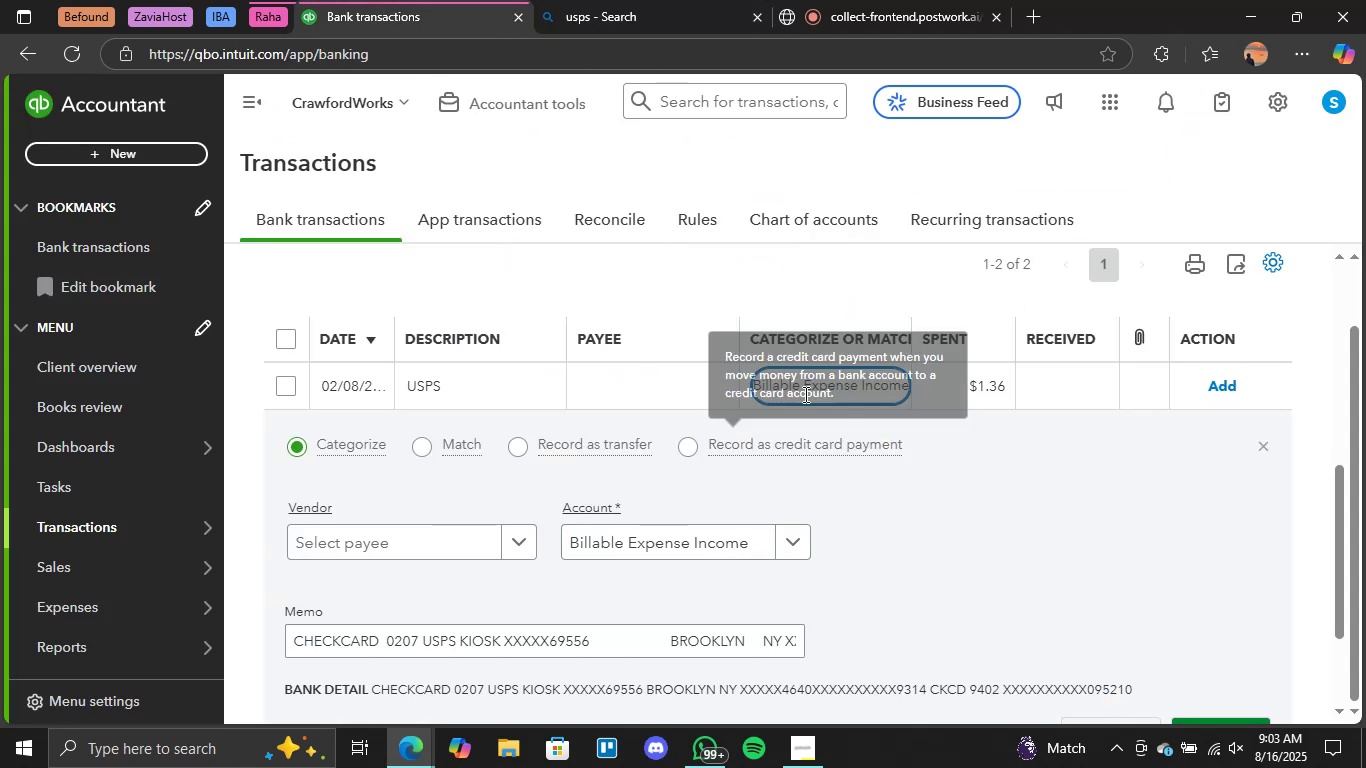 
scroll: coordinate [810, 490], scroll_direction: down, amount: 1.0
 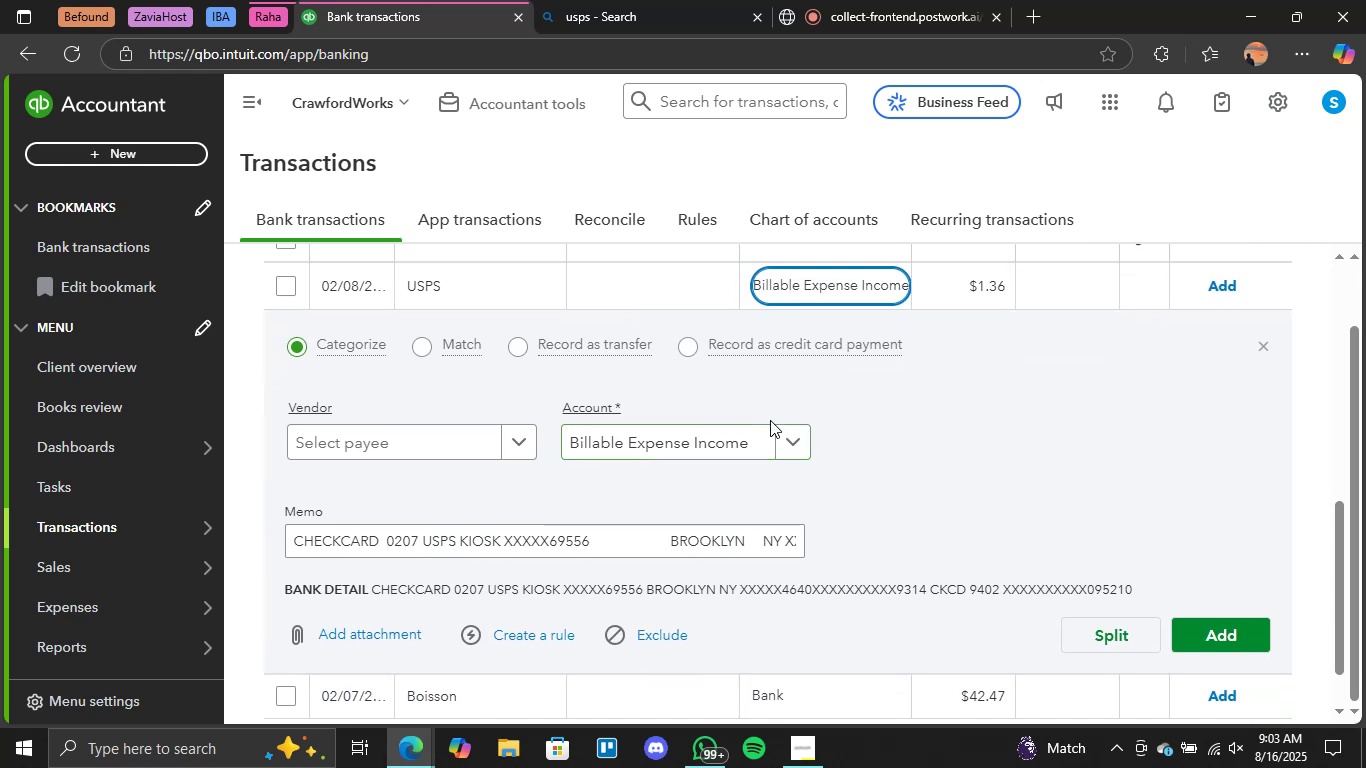 
left_click([790, 447])
 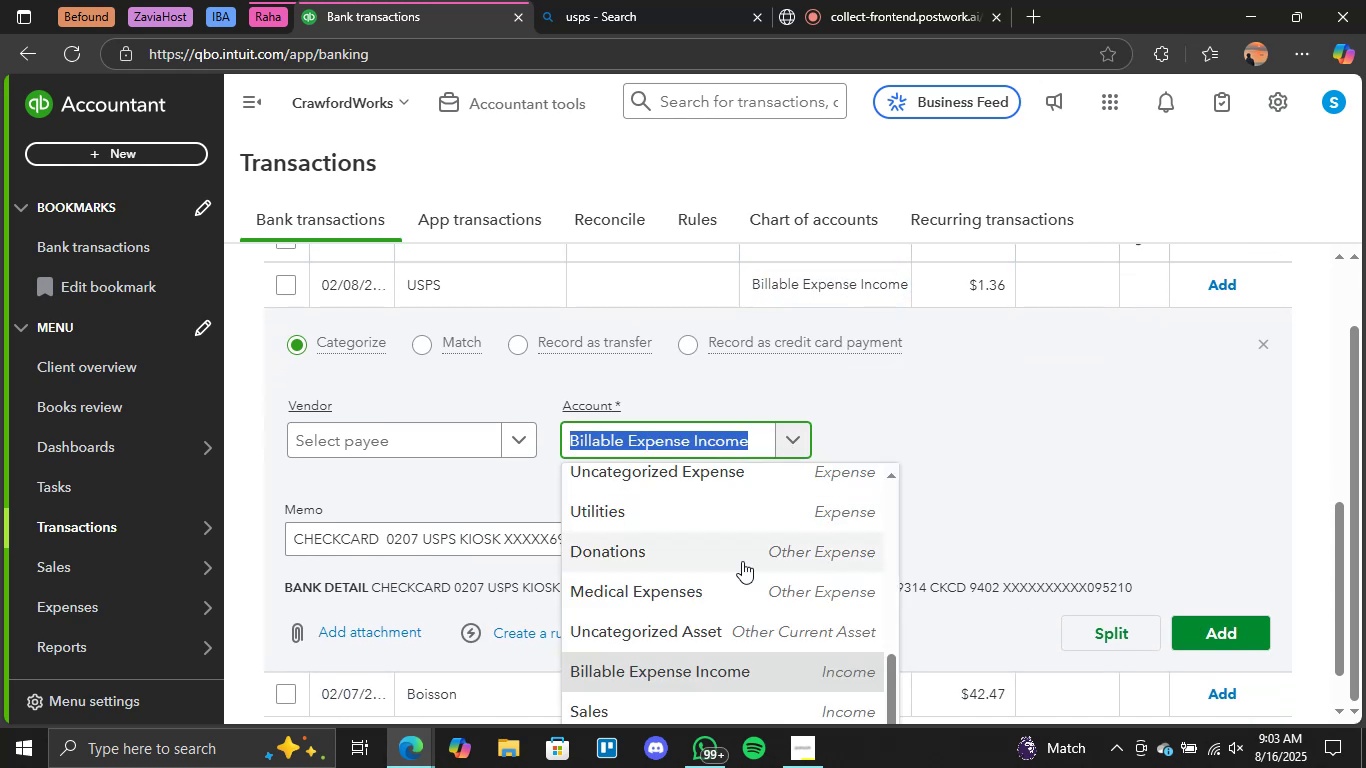 
scroll: coordinate [789, 591], scroll_direction: down, amount: 3.0
 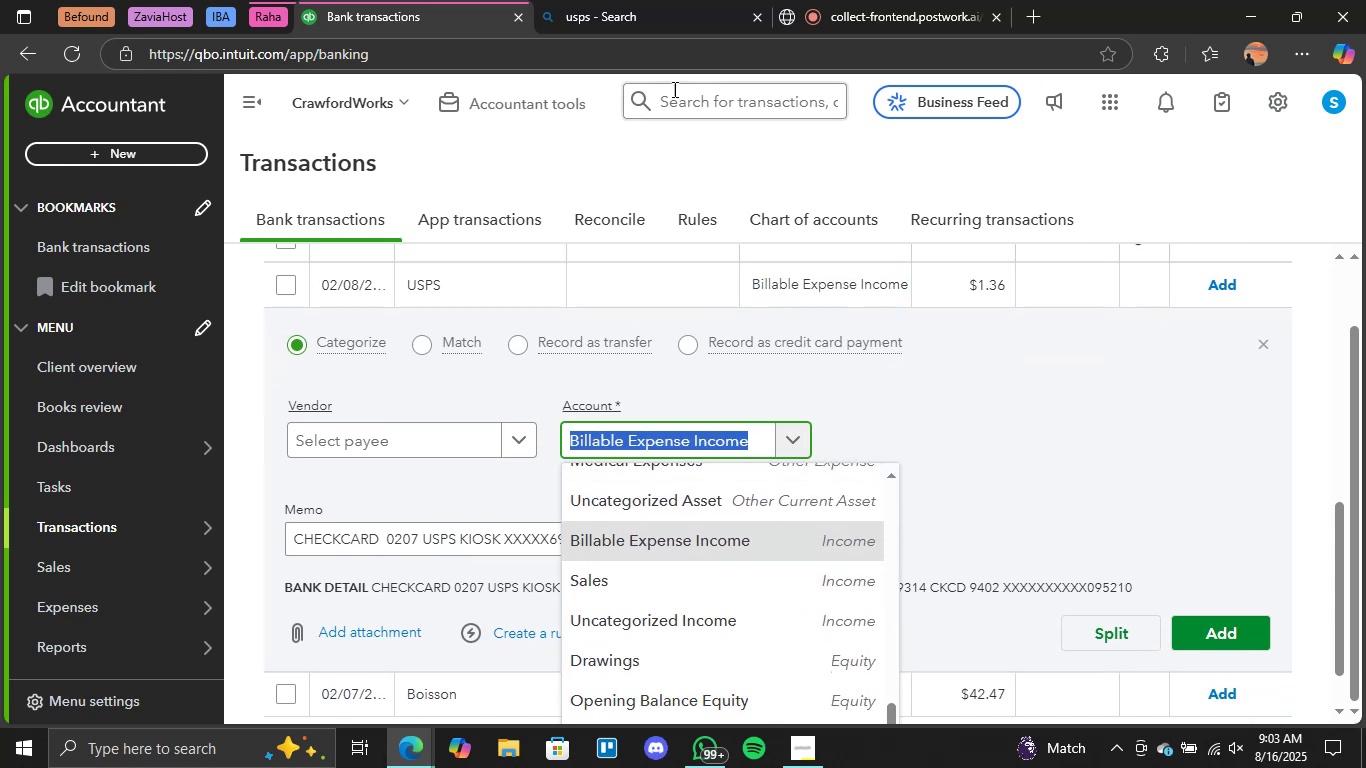 
left_click([673, 12])
 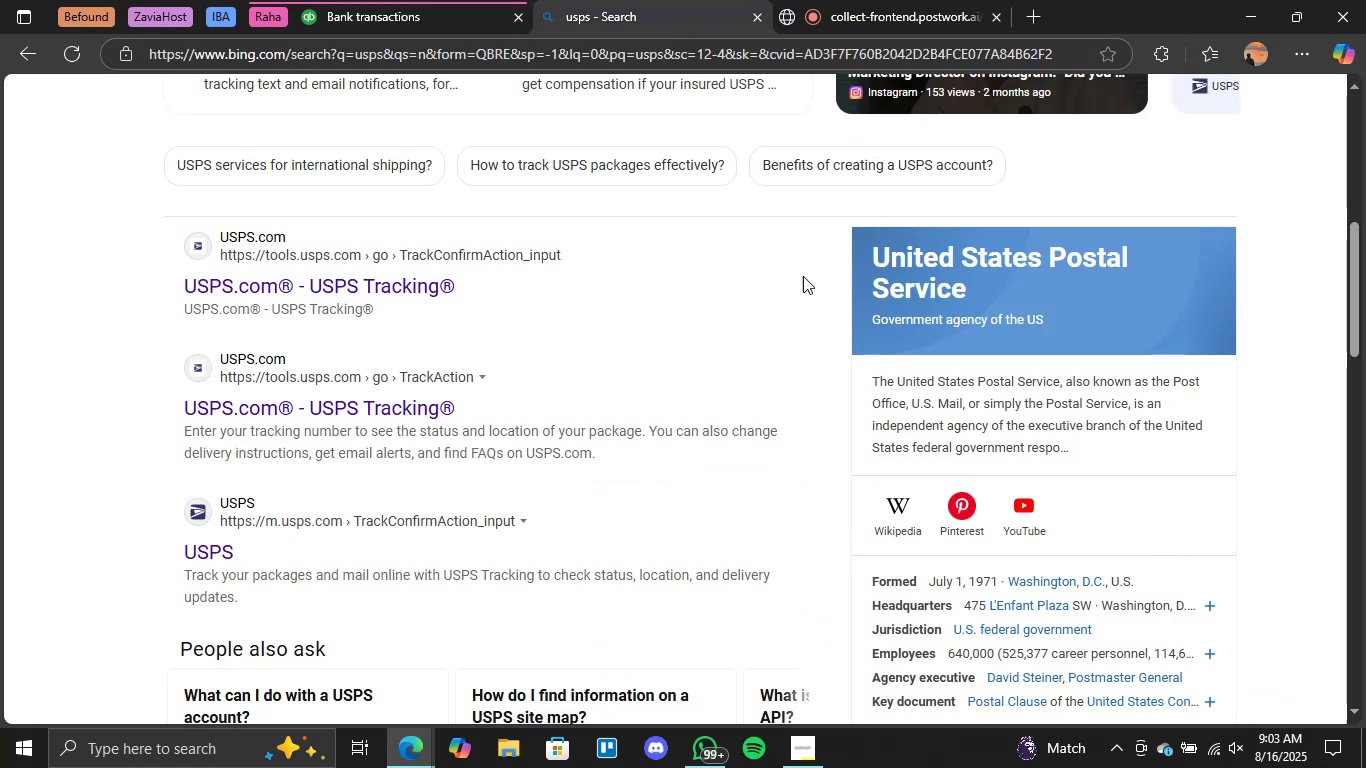 
left_click([444, 0])
 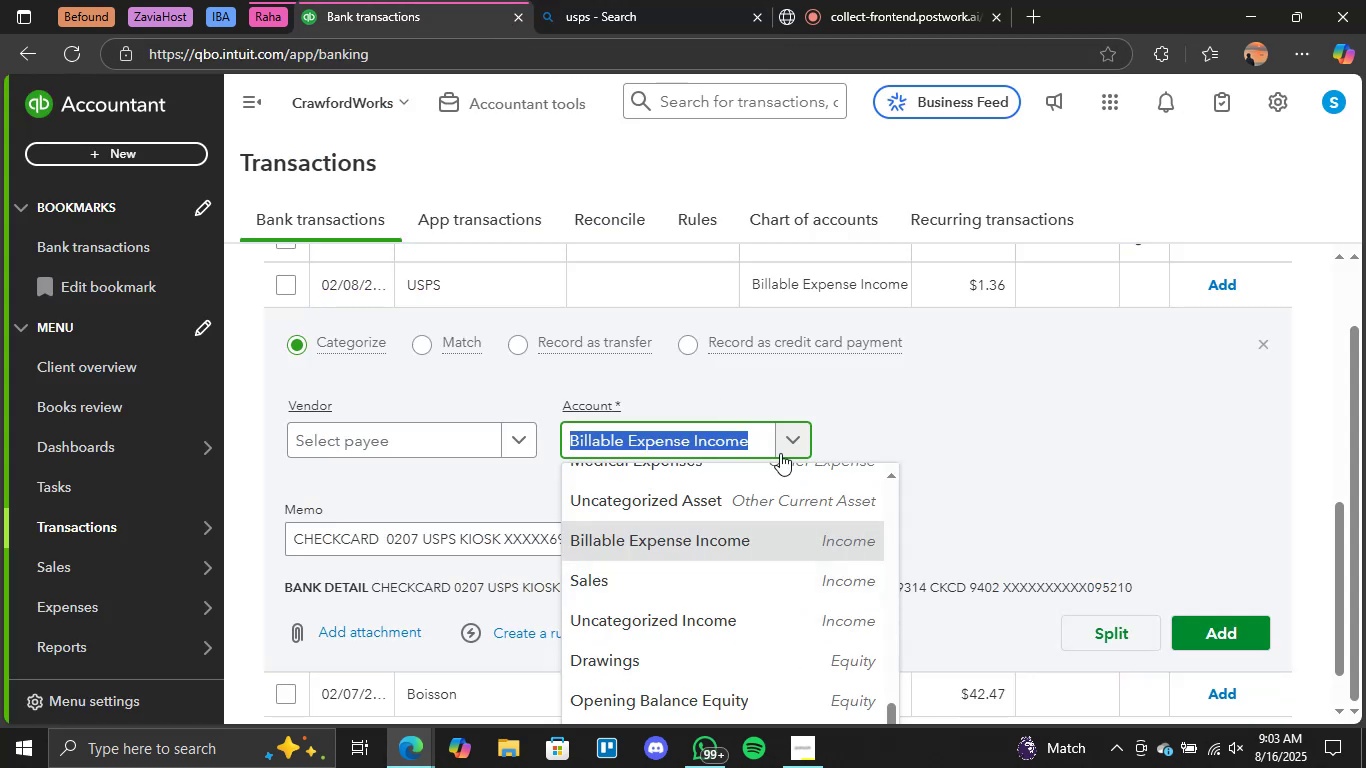 
scroll: coordinate [723, 539], scroll_direction: up, amount: 6.0
 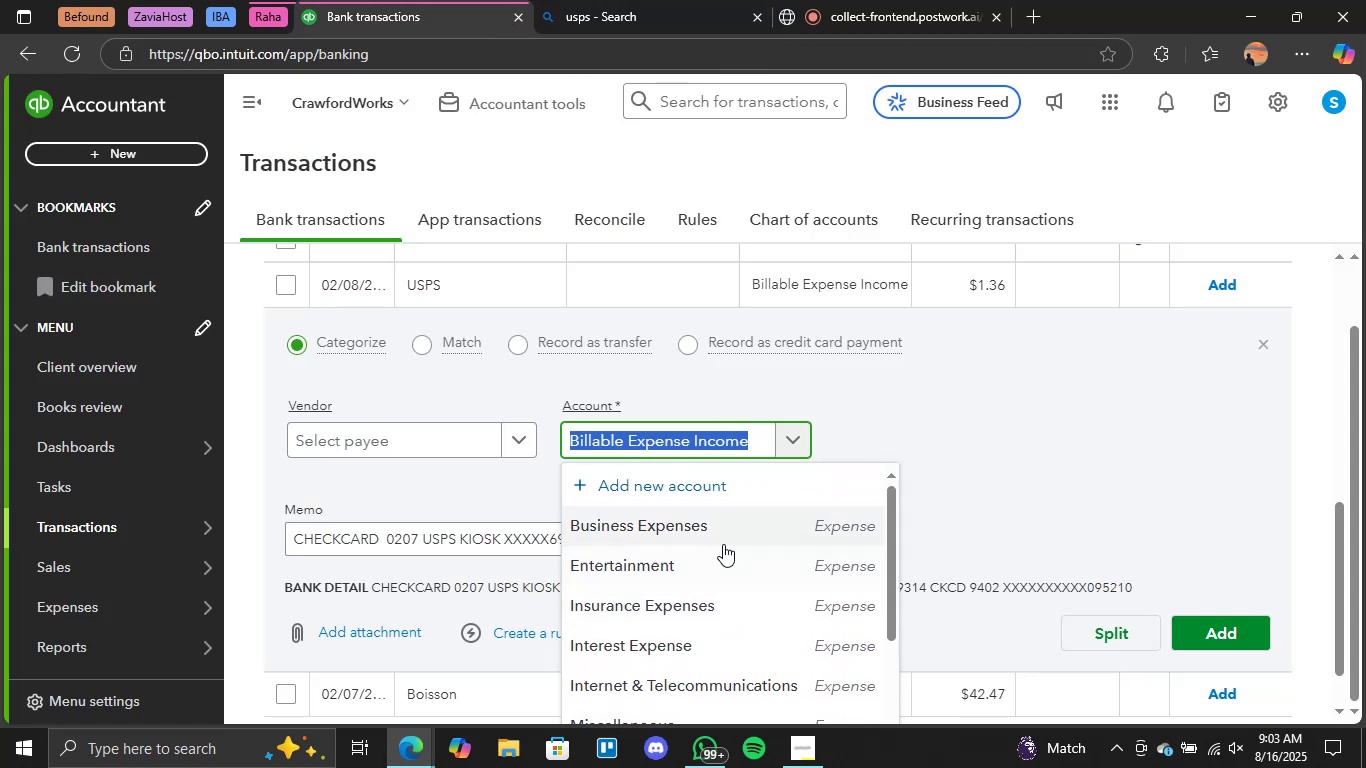 
left_click([724, 529])
 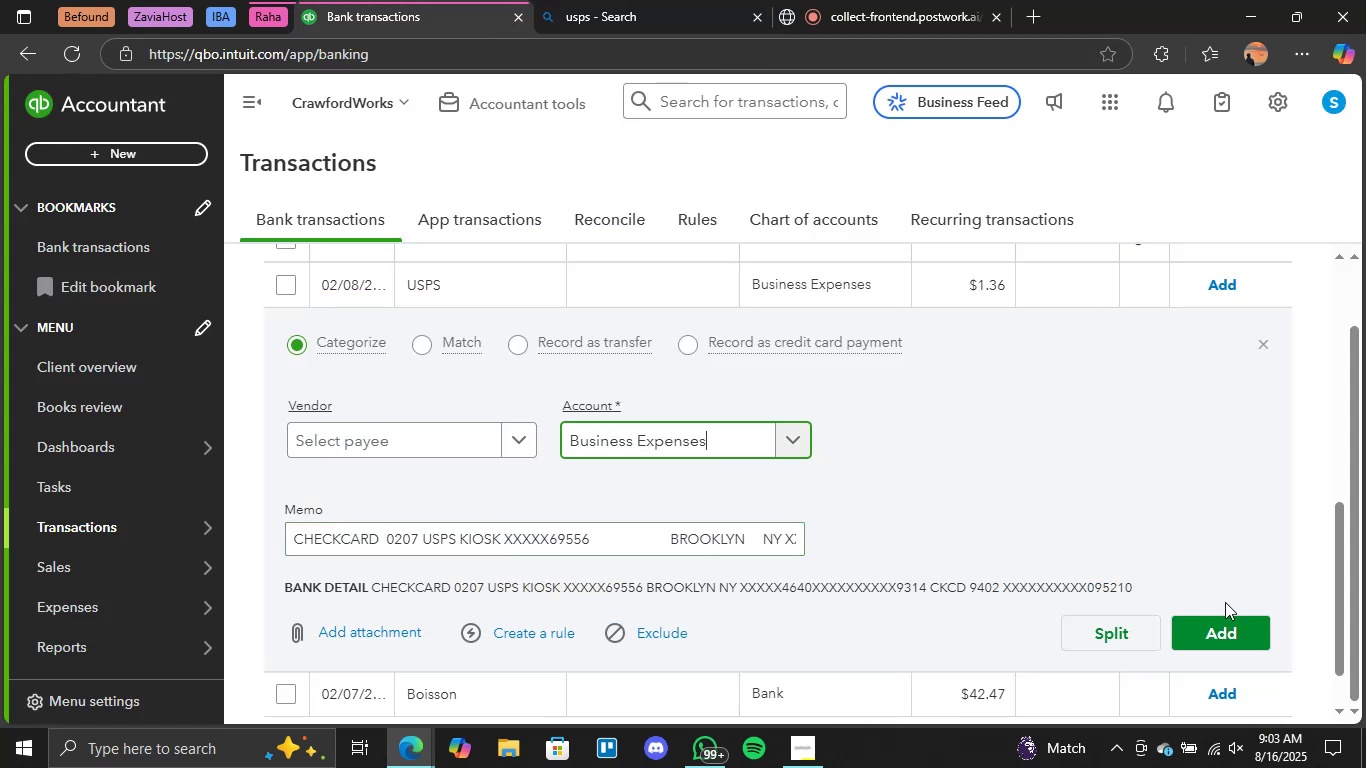 
double_click([1214, 621])
 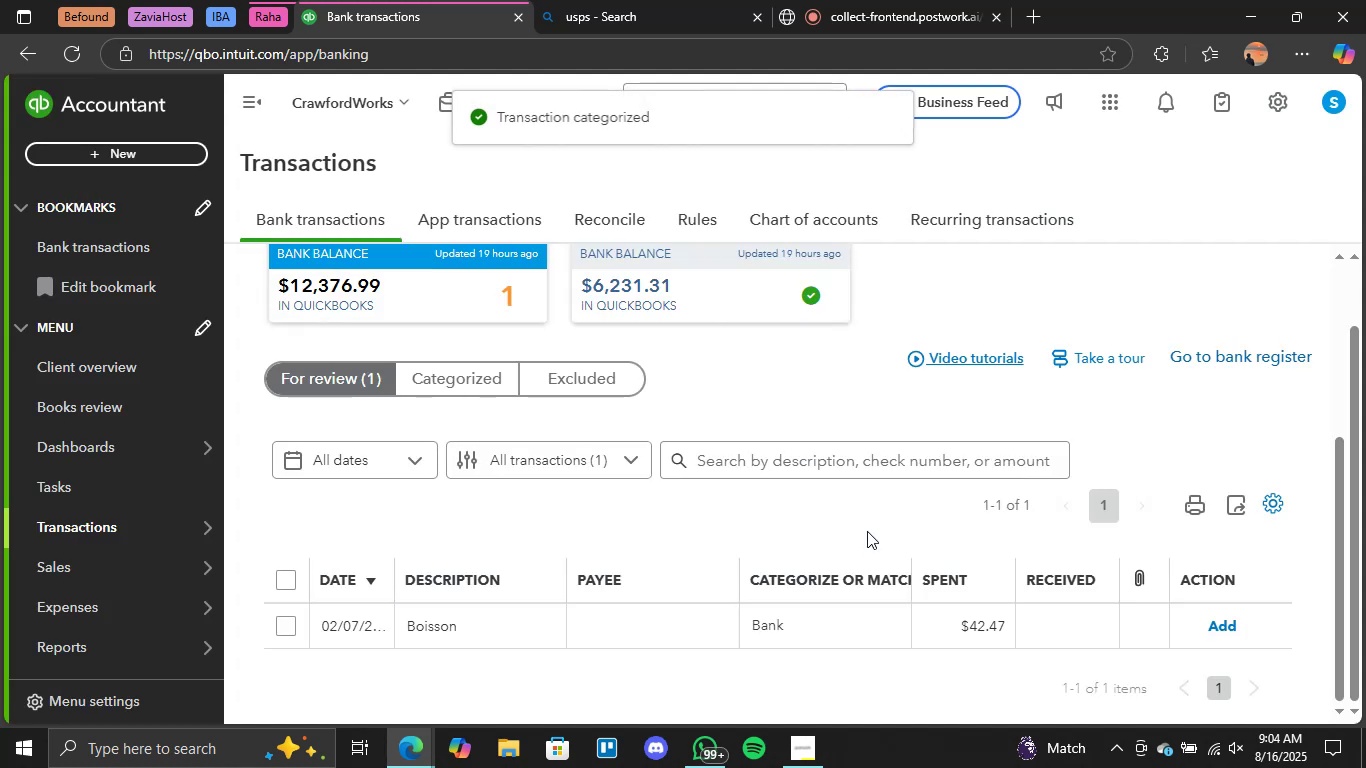 
left_click([452, 618])
 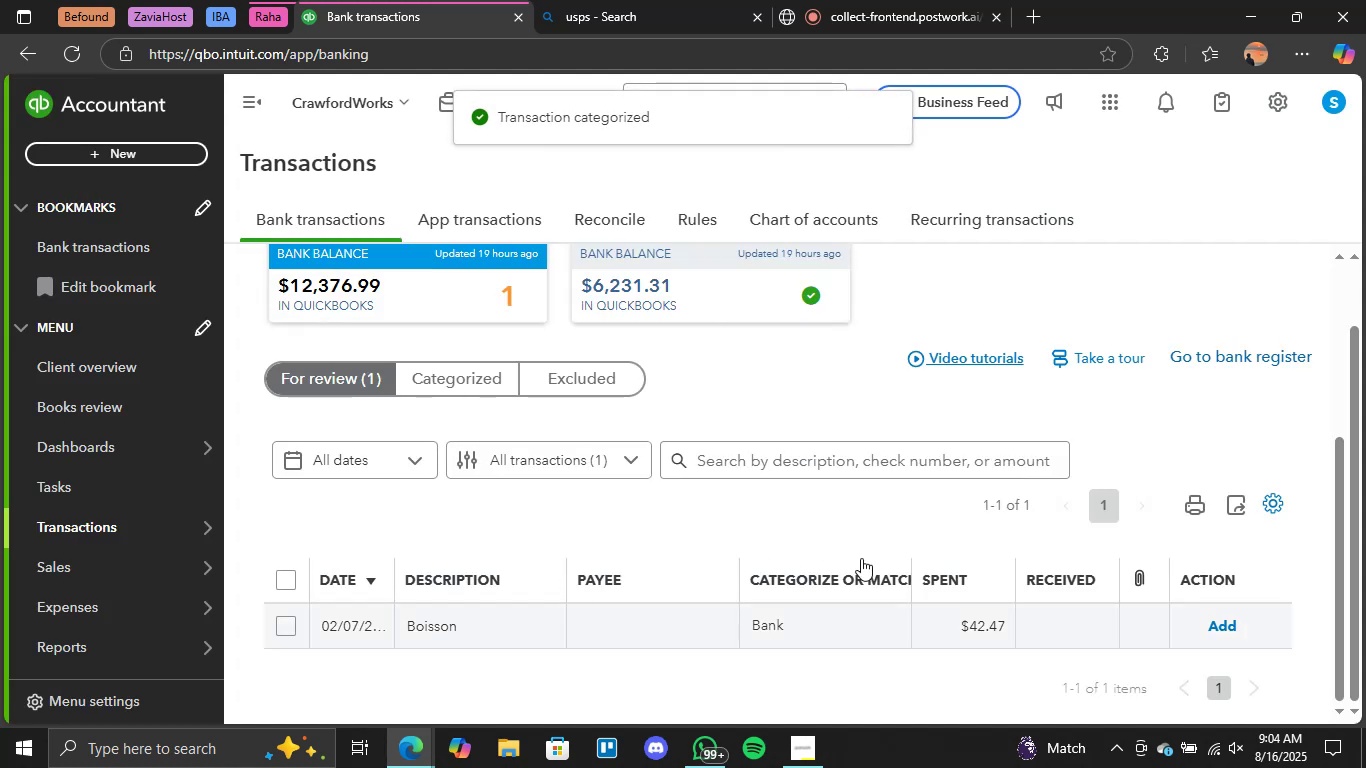 
scroll: coordinate [909, 555], scroll_direction: down, amount: 1.0
 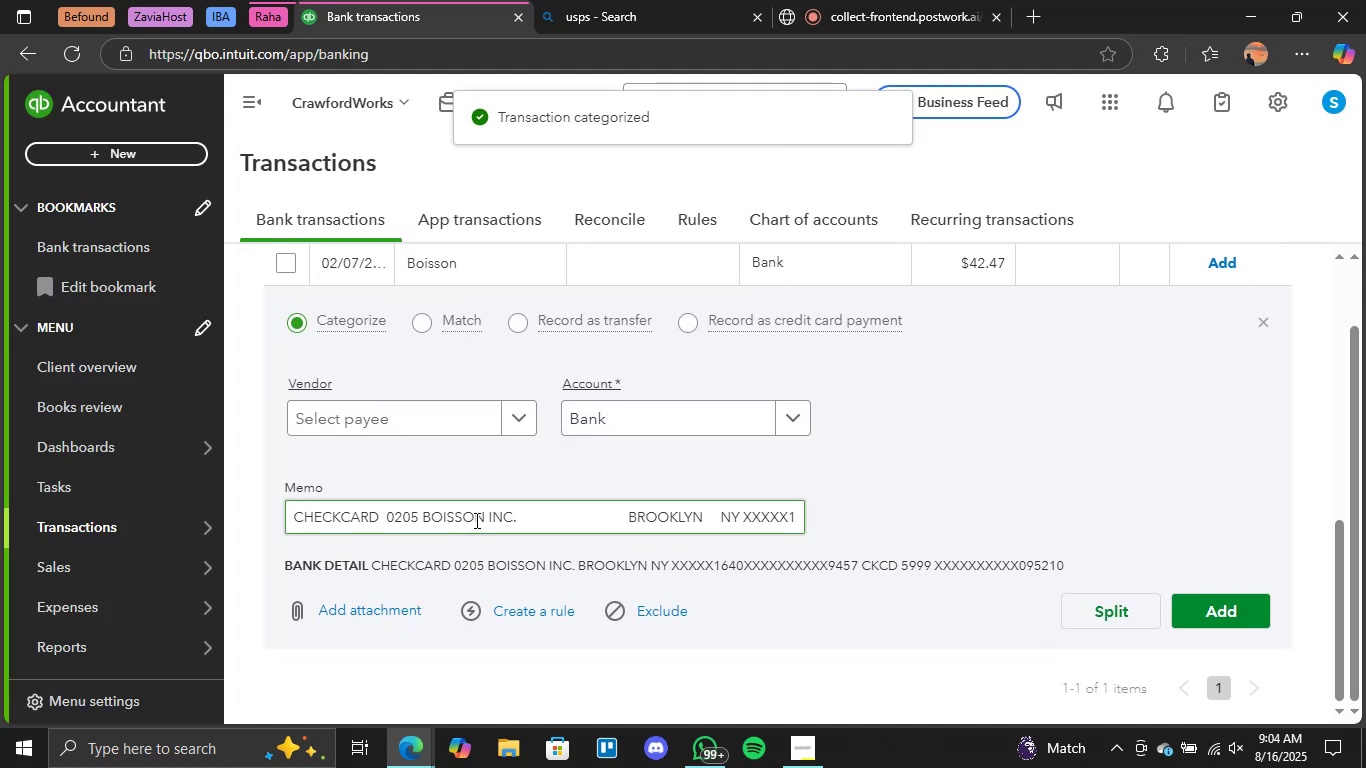 
left_click_drag(start_coordinate=[484, 519], to_coordinate=[422, 521])
 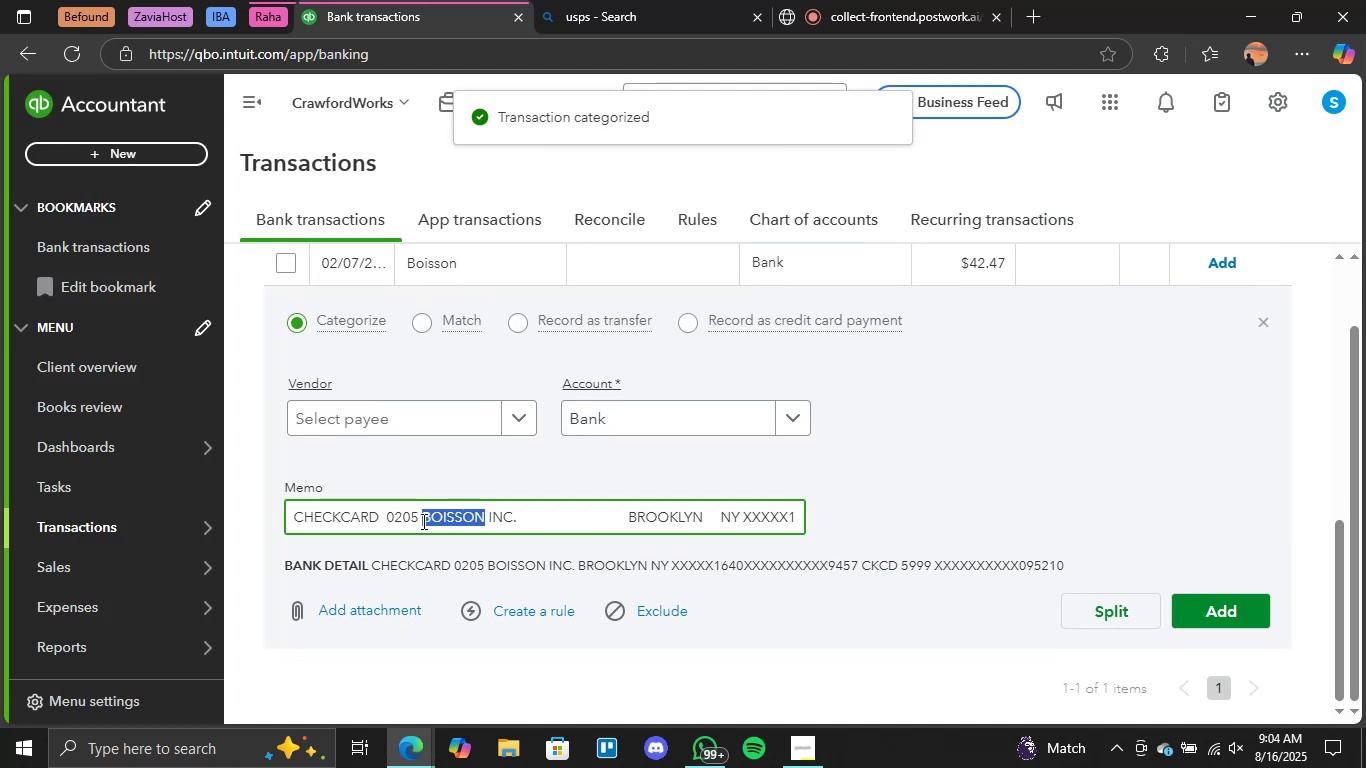 
key(Control+C)
 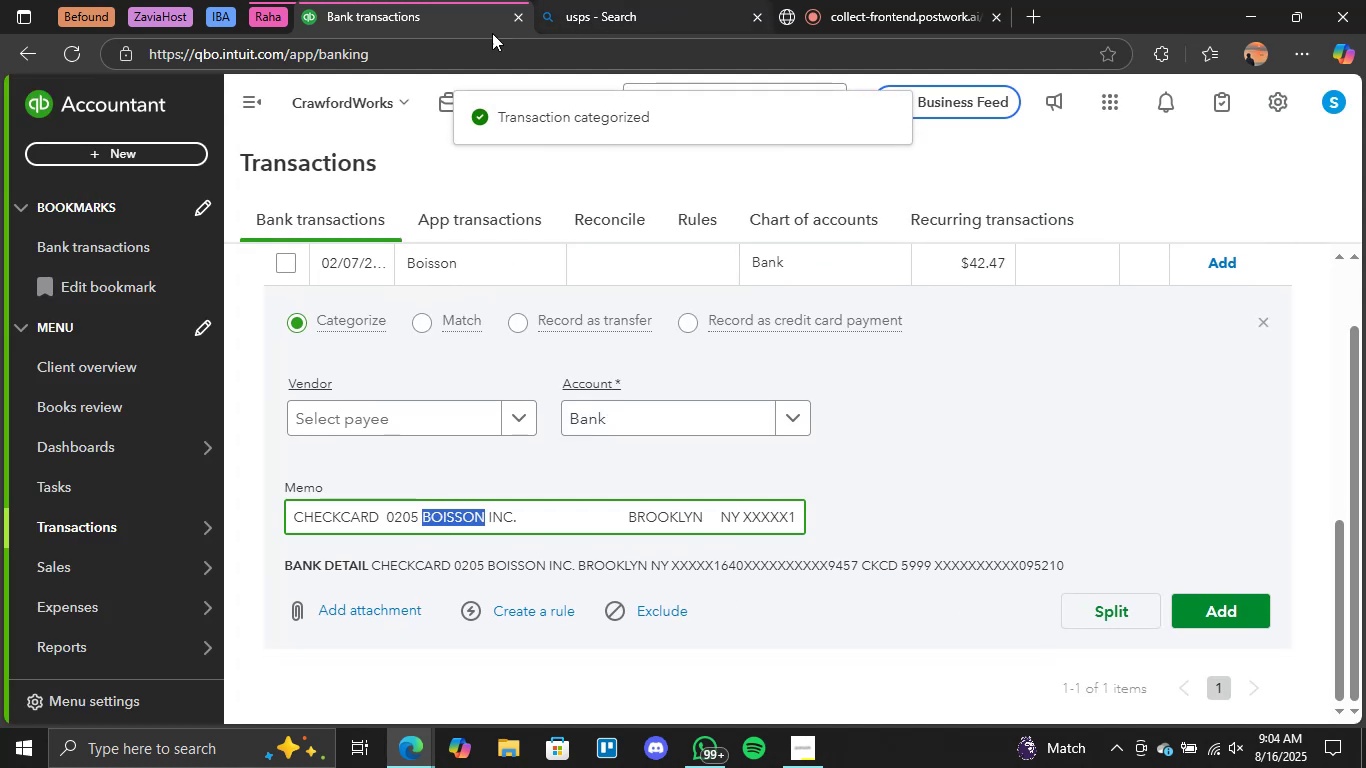 
left_click([562, 2])
 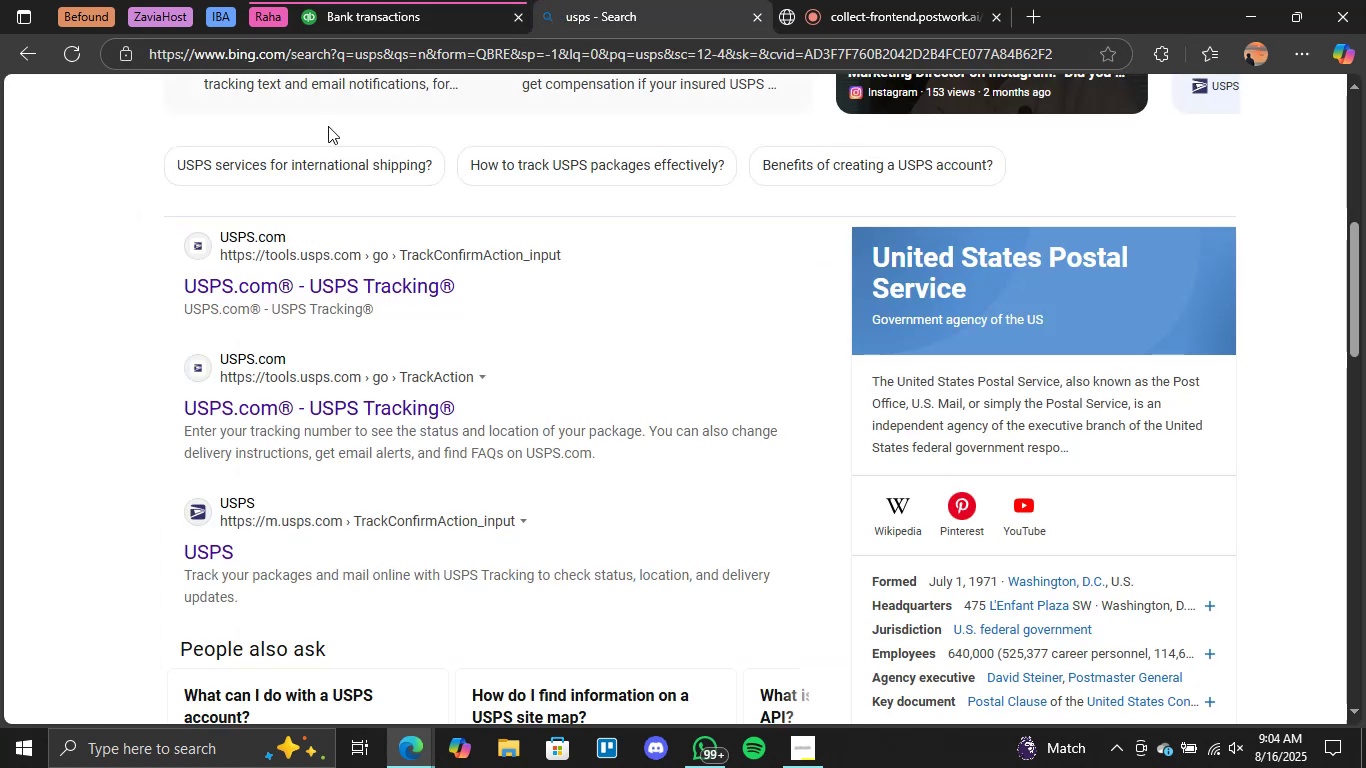 
scroll: coordinate [327, 138], scroll_direction: up, amount: 7.0
 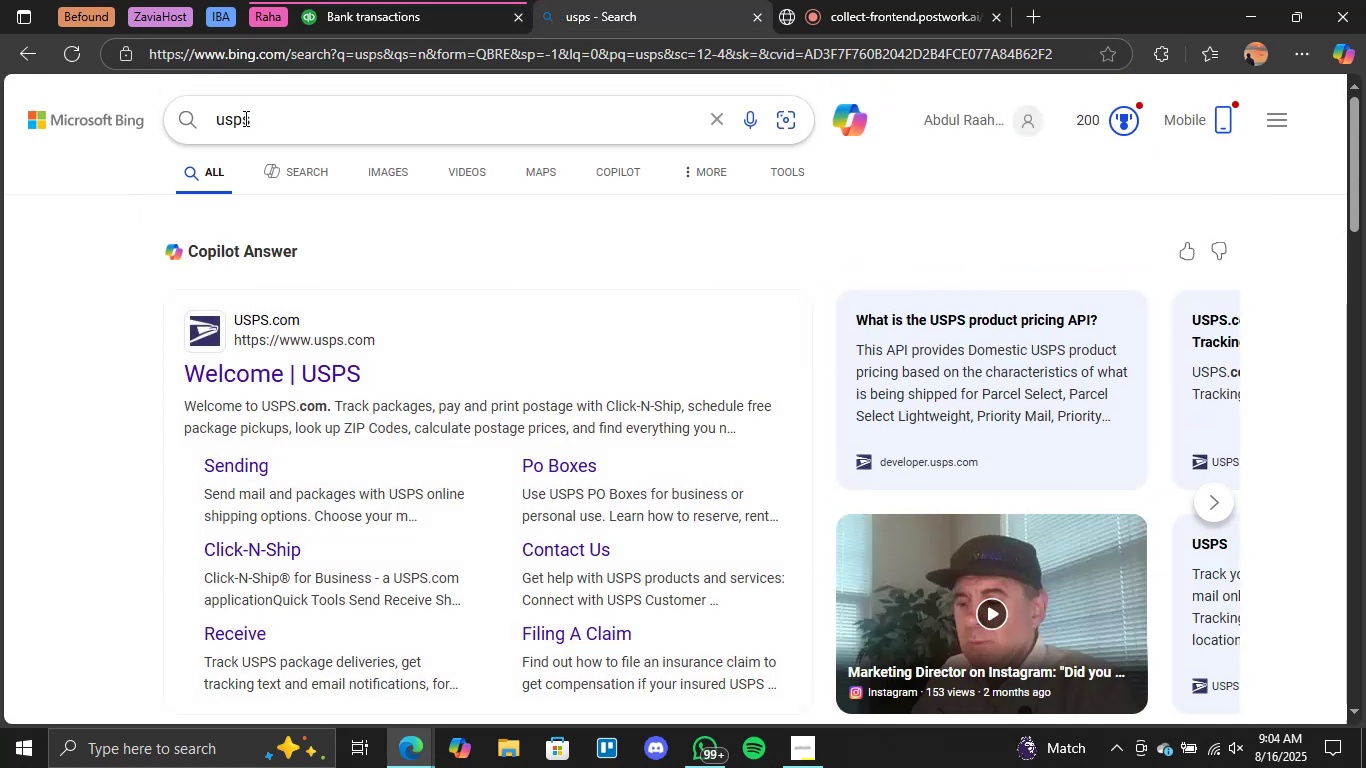 
double_click([243, 118])
 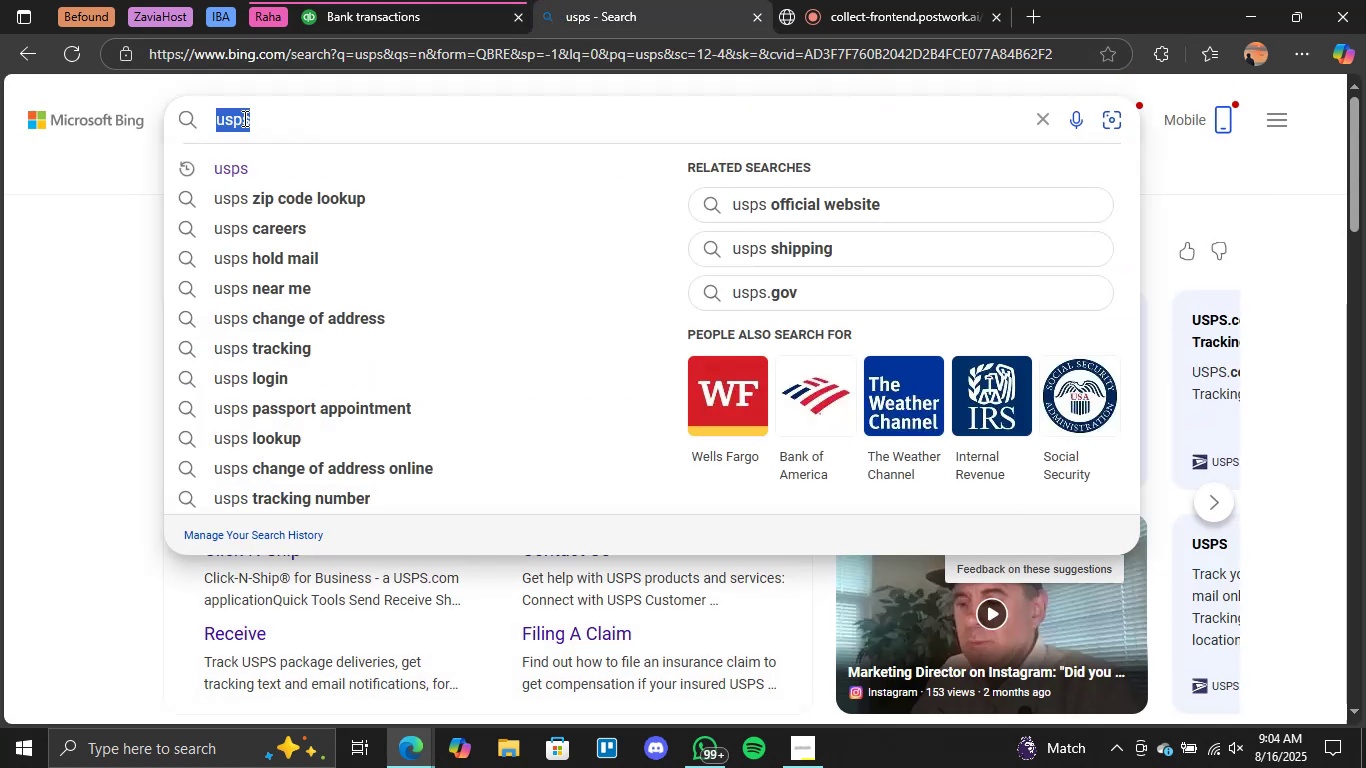 
triple_click([243, 118])
 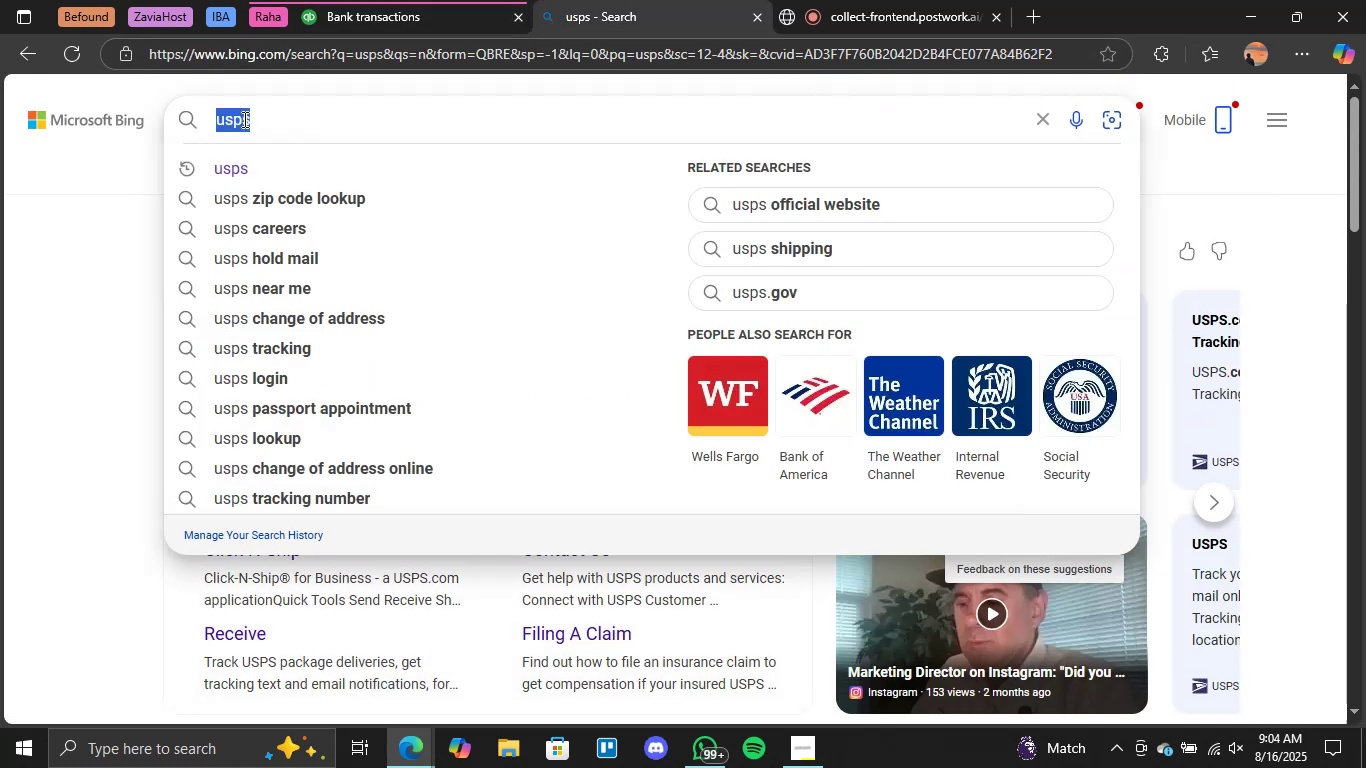 
key(Control+V)
 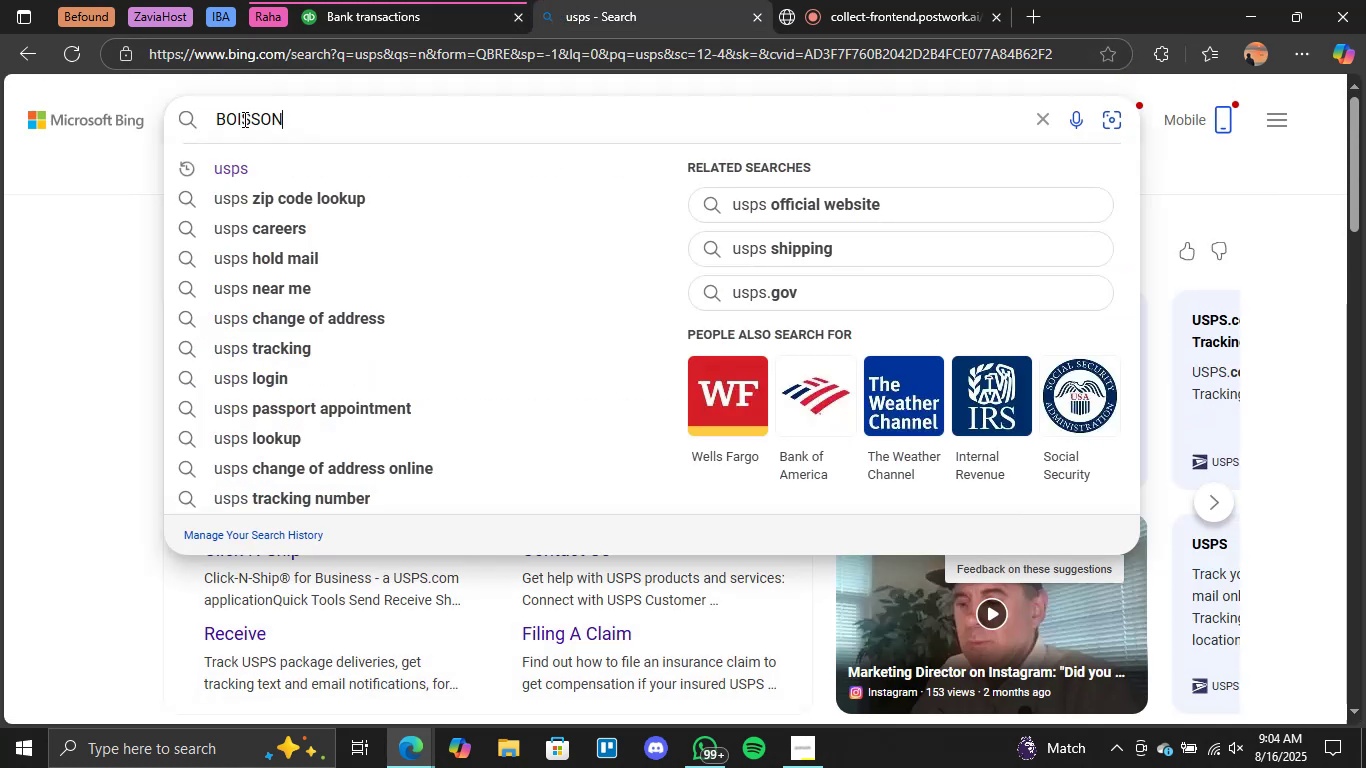 
key(Enter)
 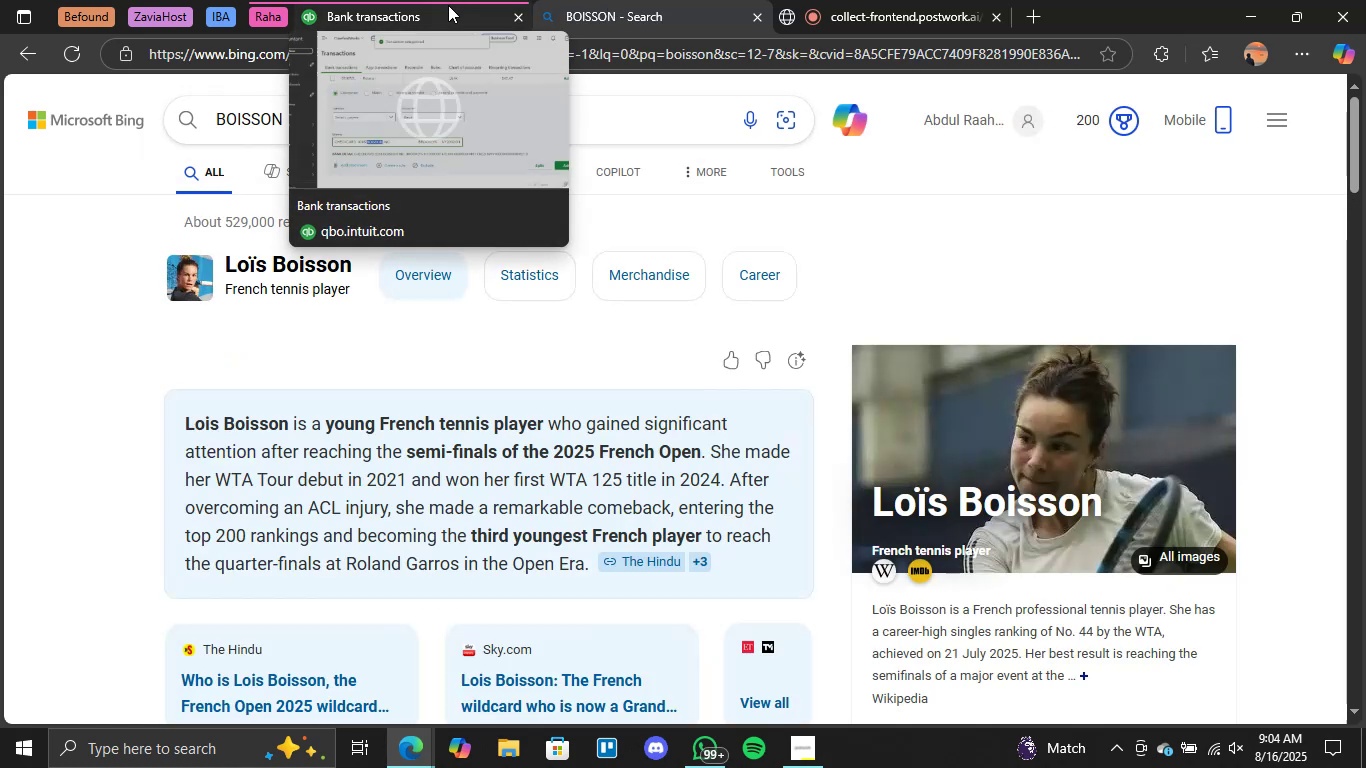 
left_click([448, 5])
 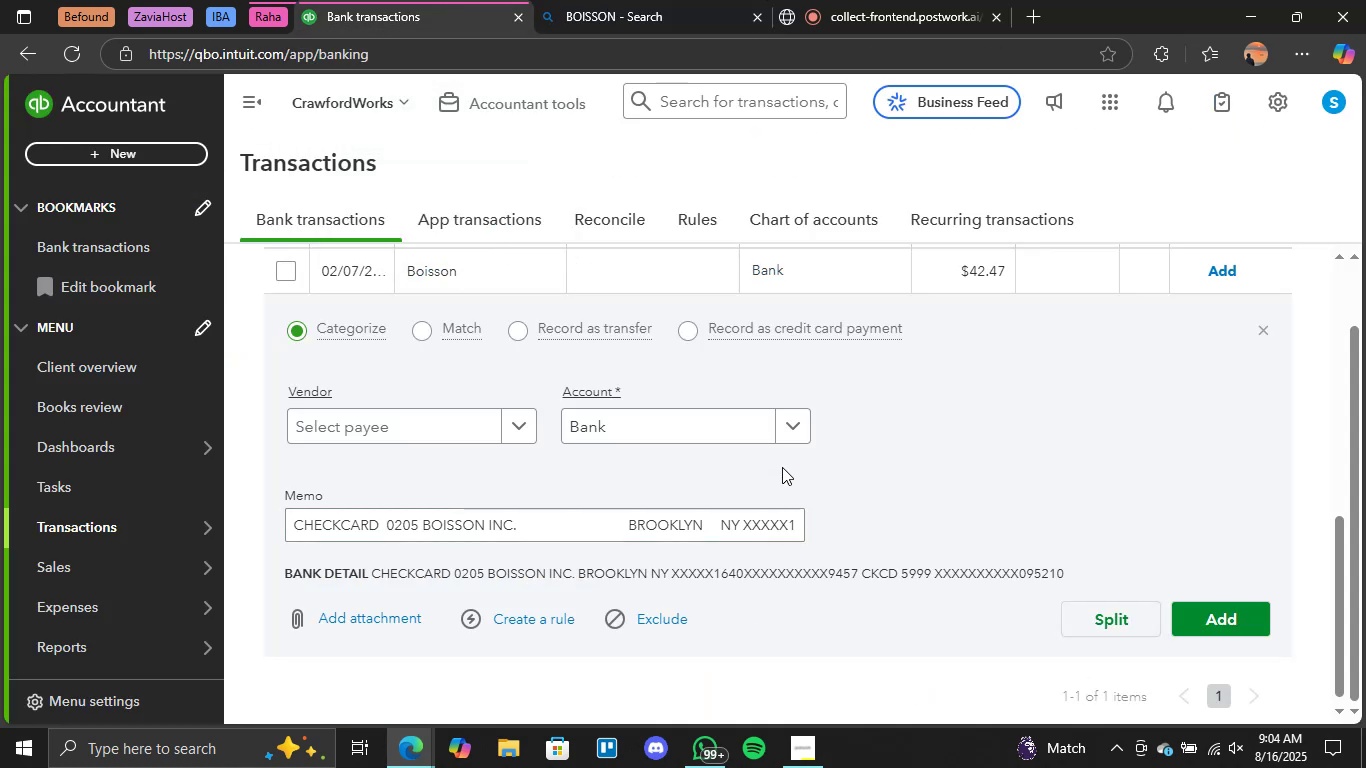 
left_click([784, 425])
 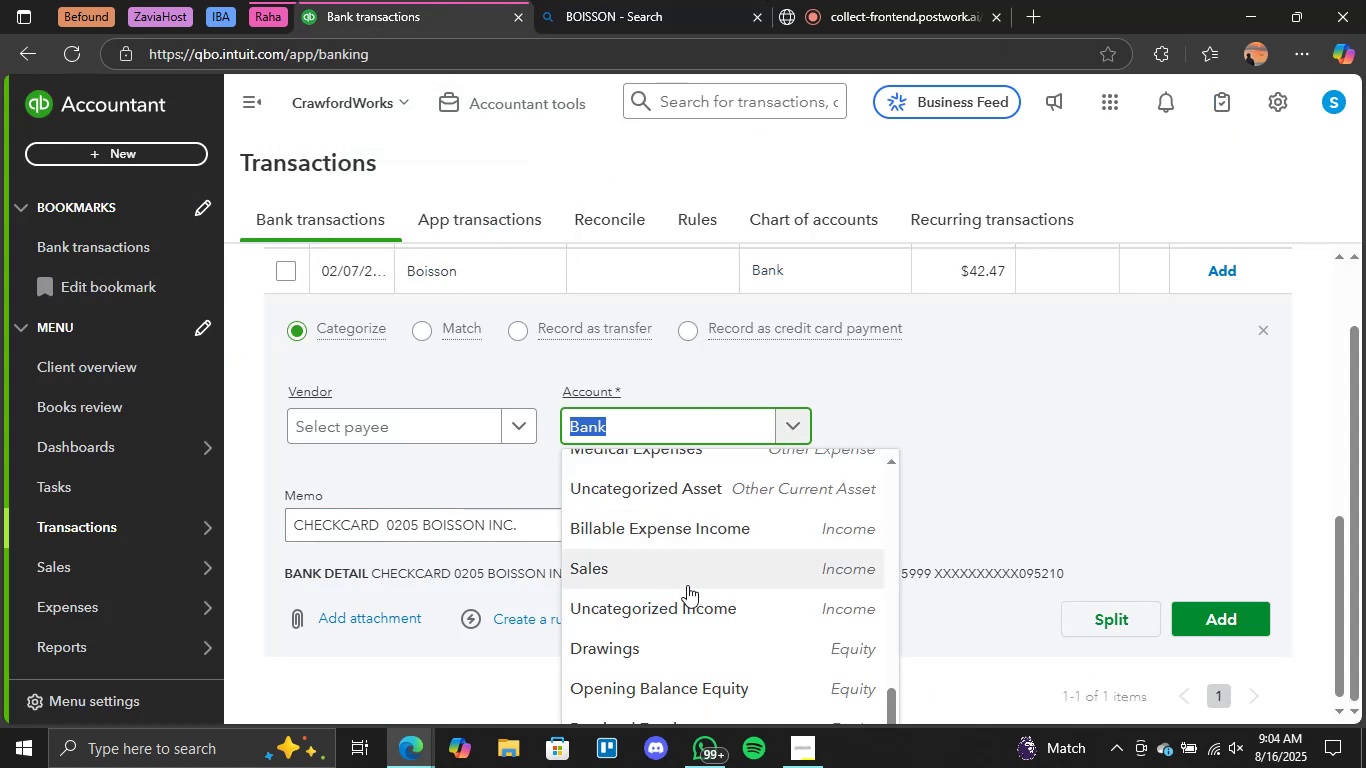 
scroll: coordinate [689, 586], scroll_direction: up, amount: 6.0
 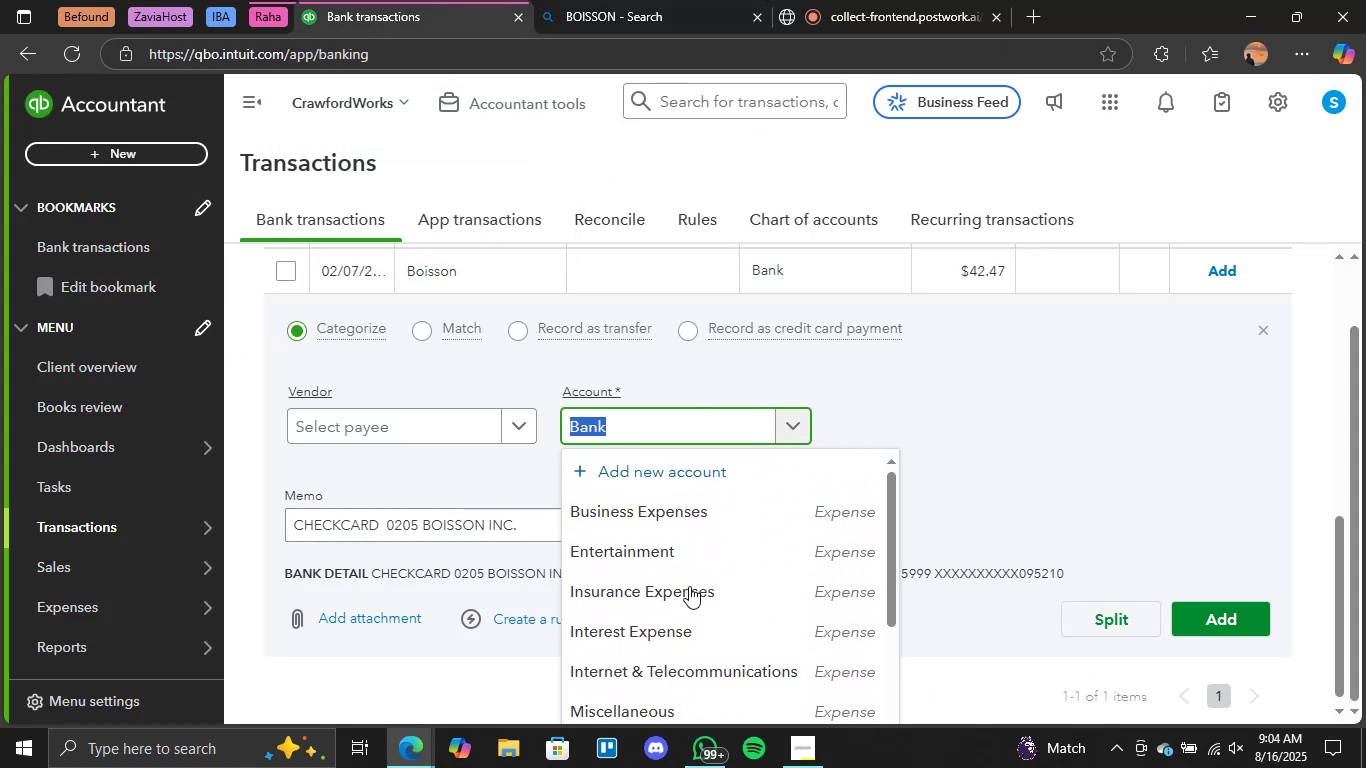 
scroll: coordinate [689, 586], scroll_direction: none, amount: 0.0
 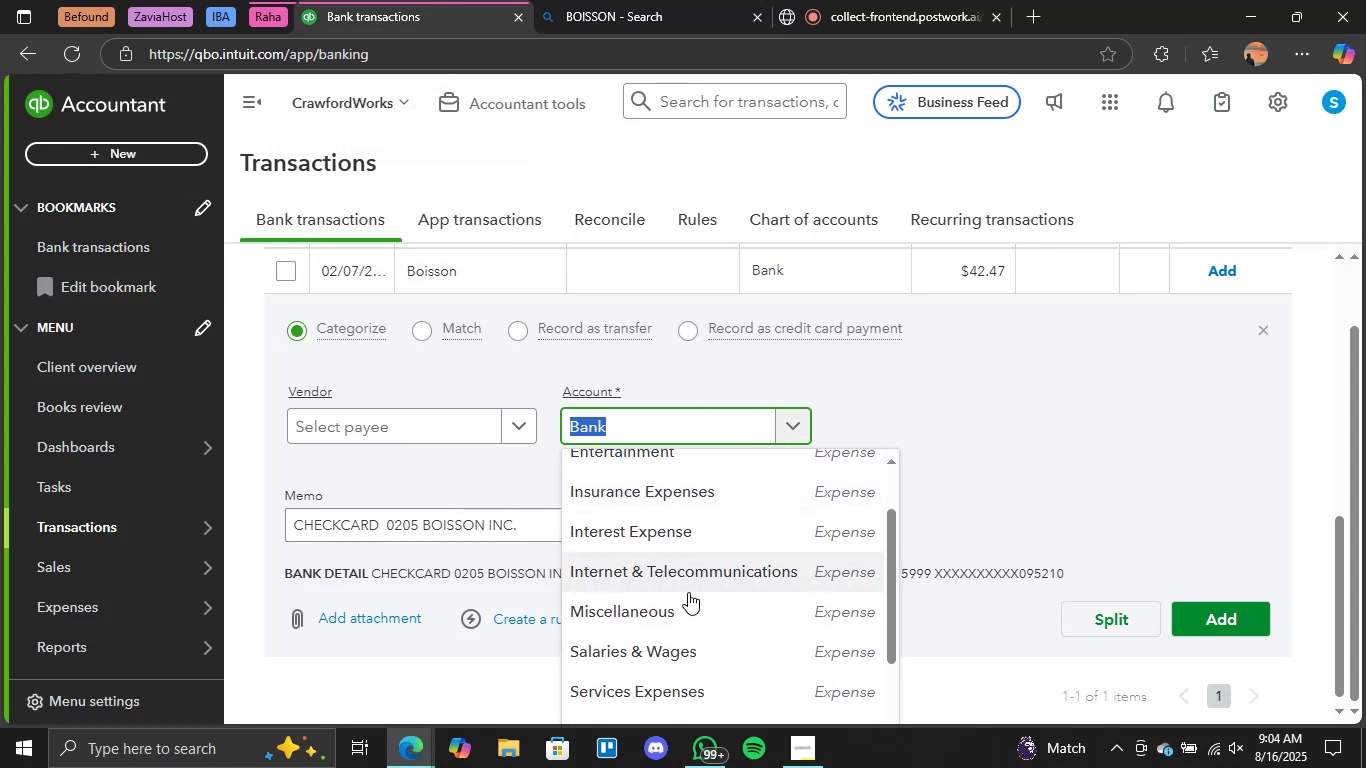 
left_click([682, 608])
 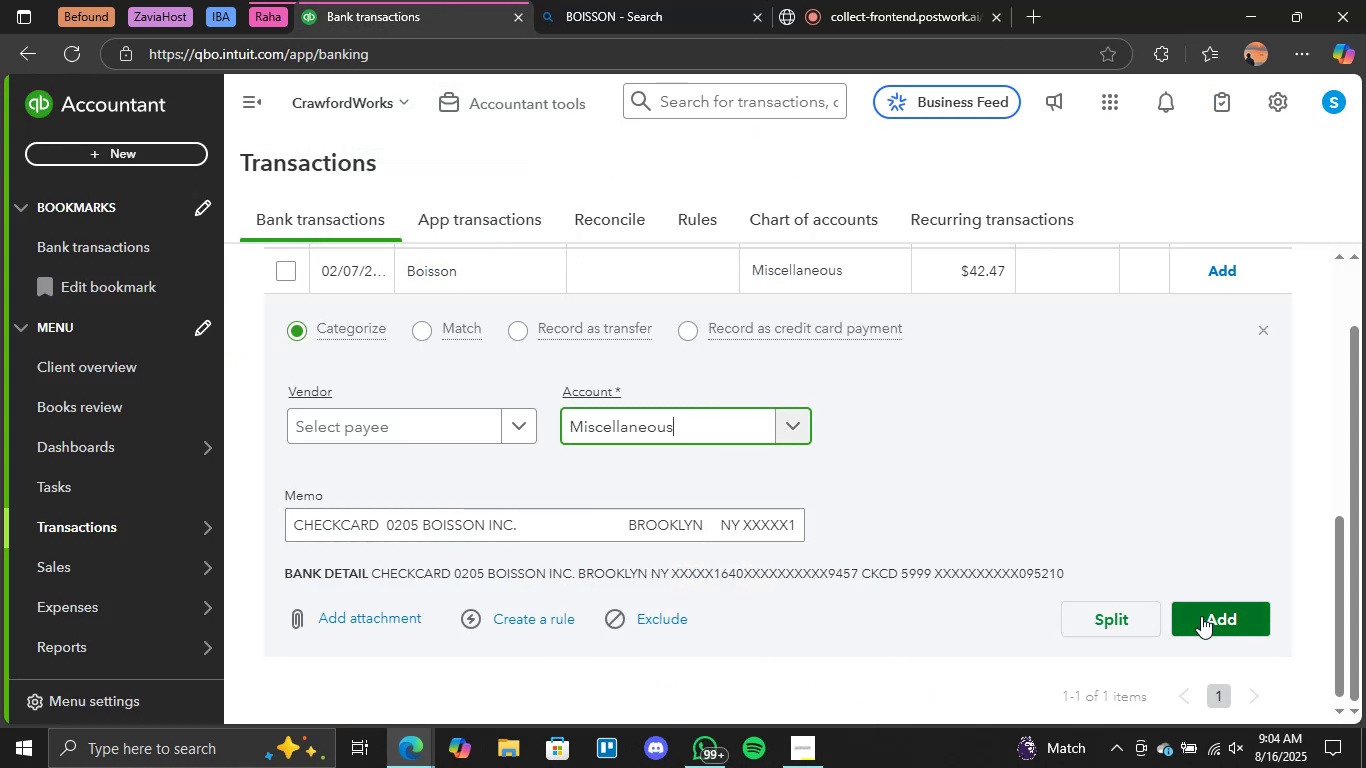 
left_click([1200, 616])
 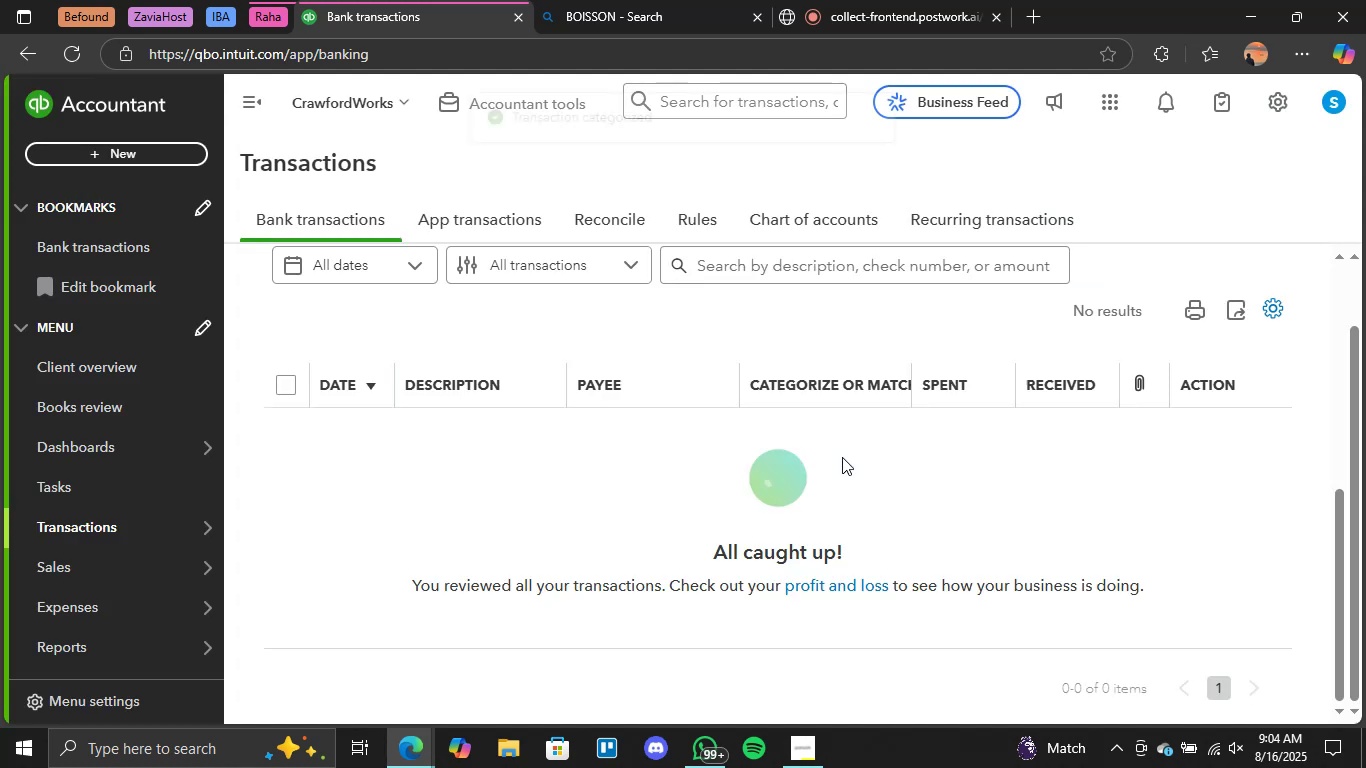 
scroll: coordinate [595, 390], scroll_direction: up, amount: 4.0
 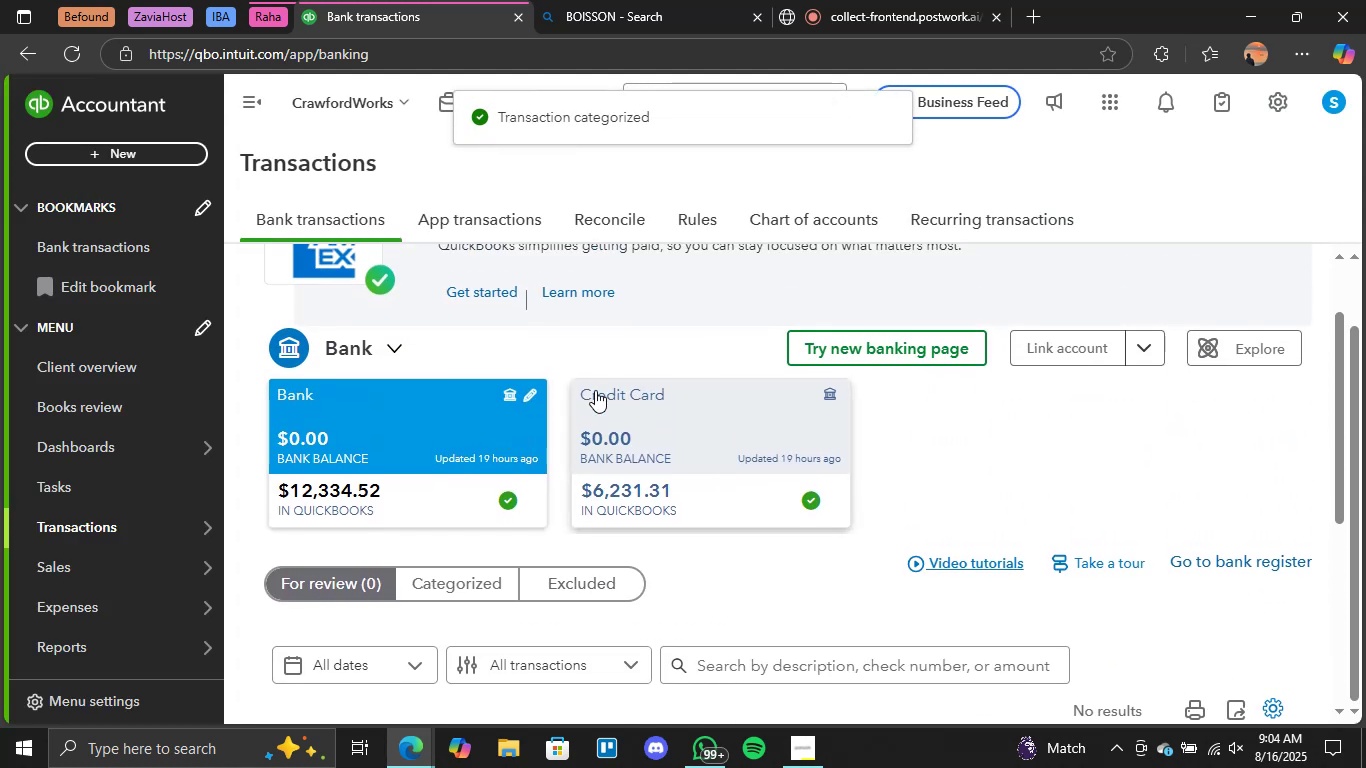 